 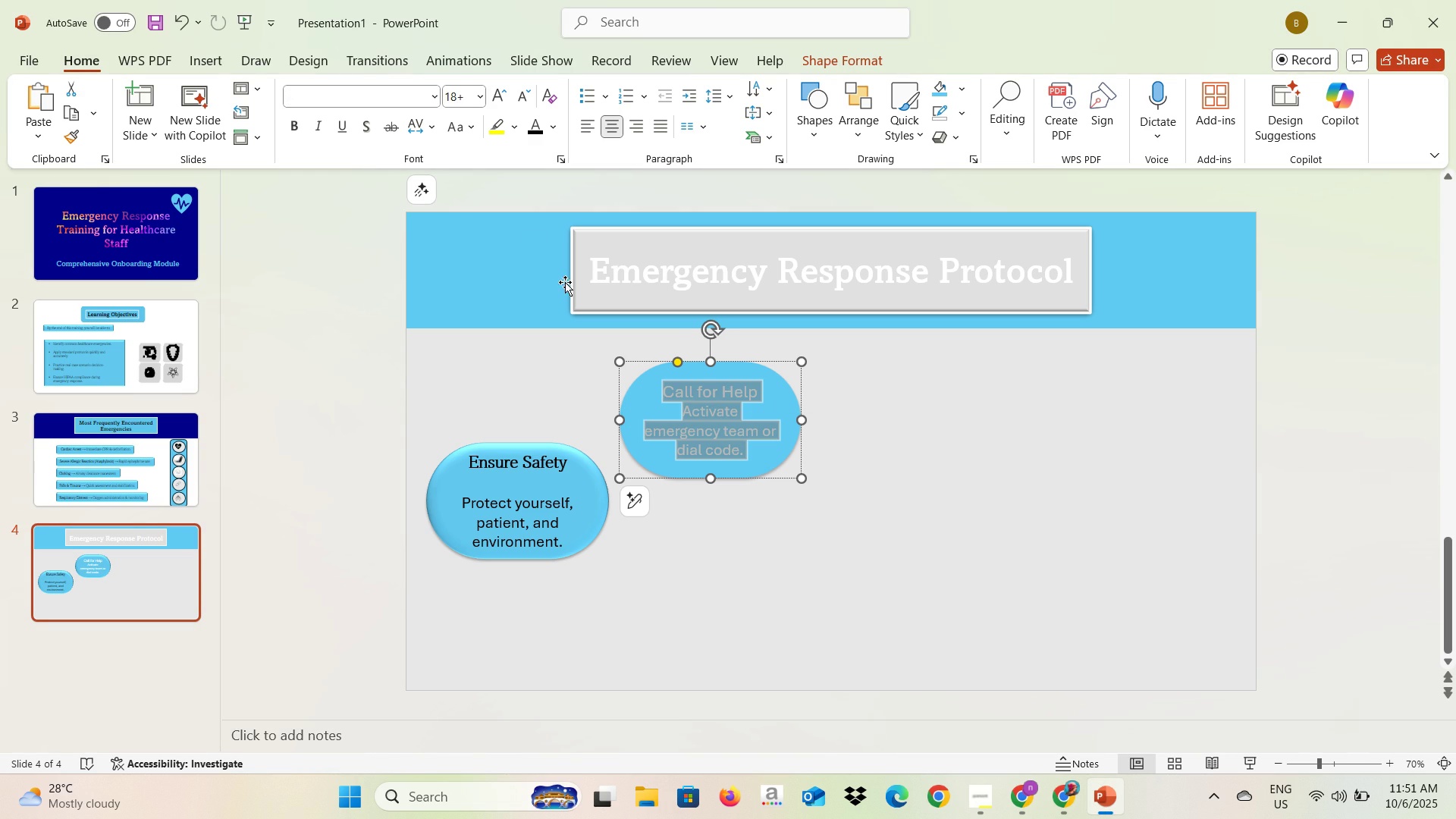 
left_click([532, 131])
 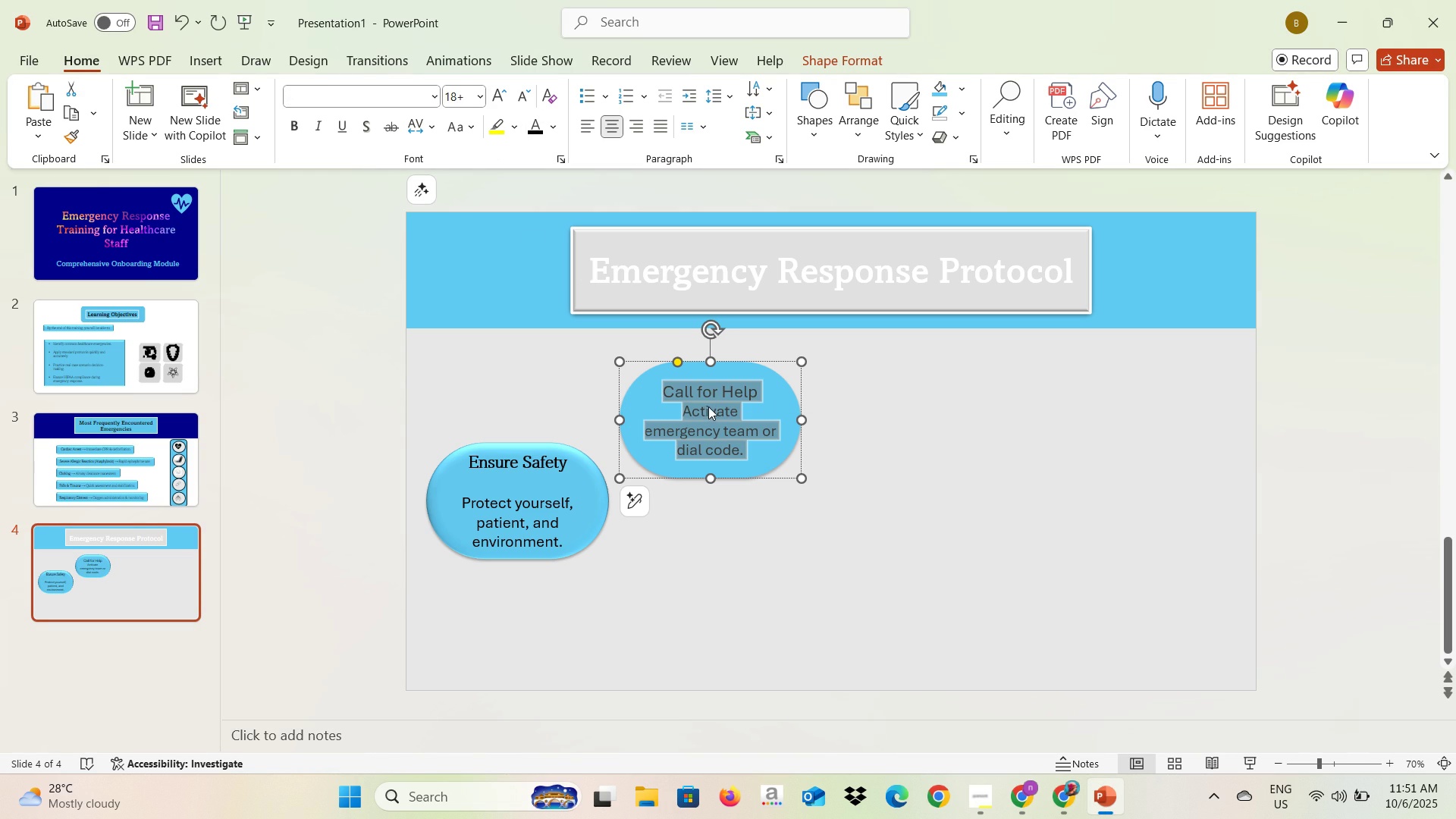 
left_click([708, 407])
 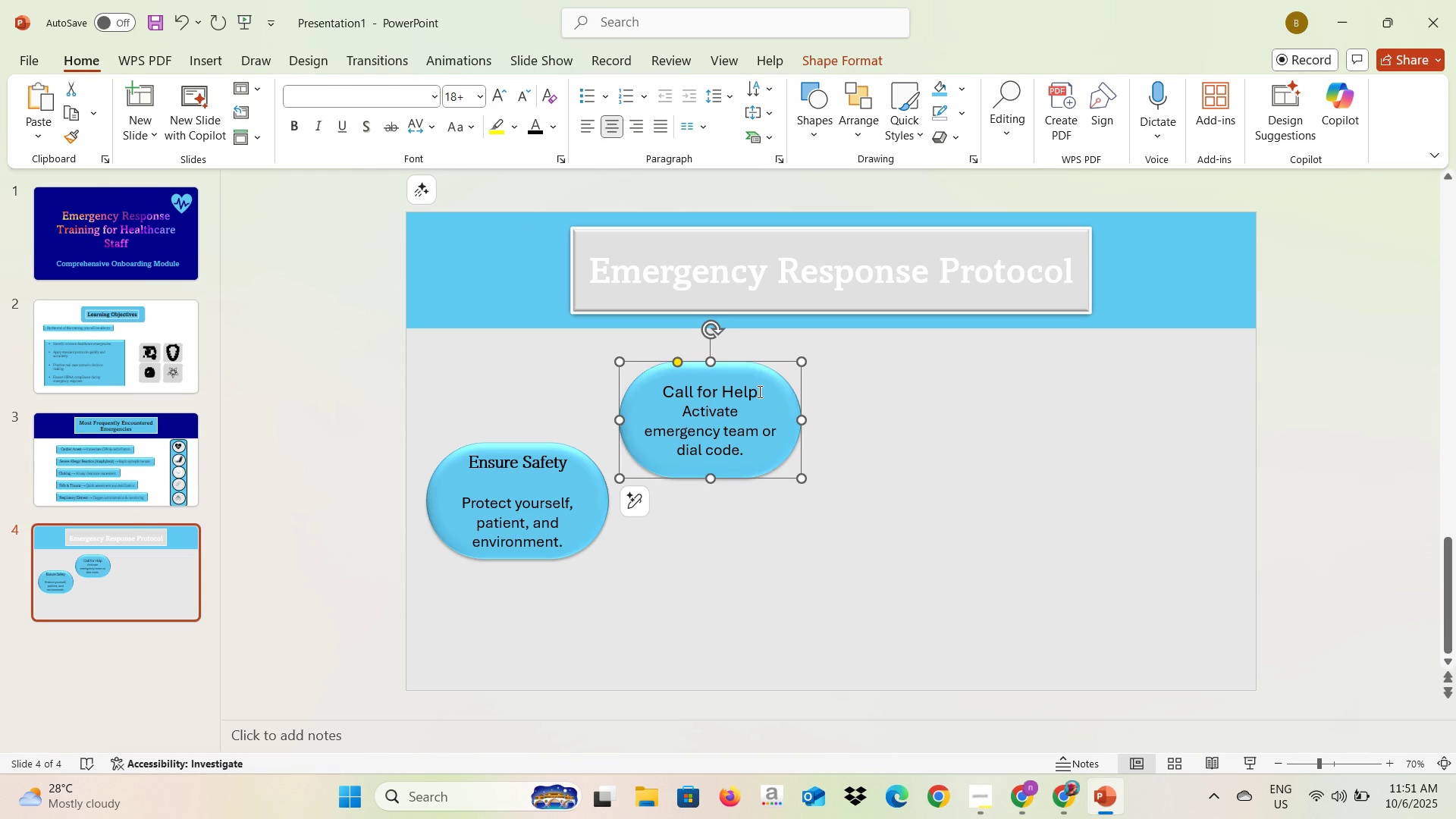 
double_click([758, 391])
 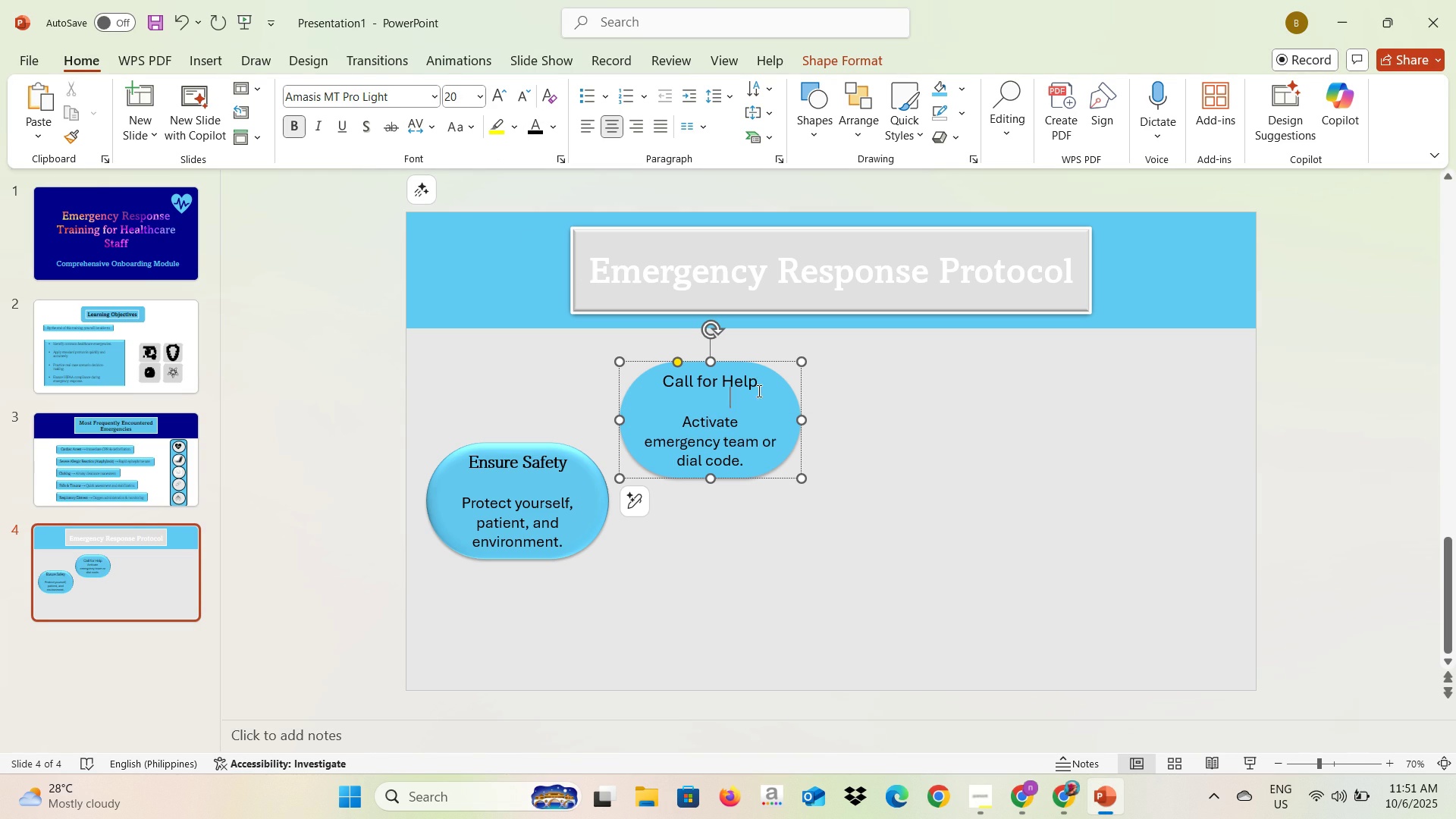 
key(Enter)